 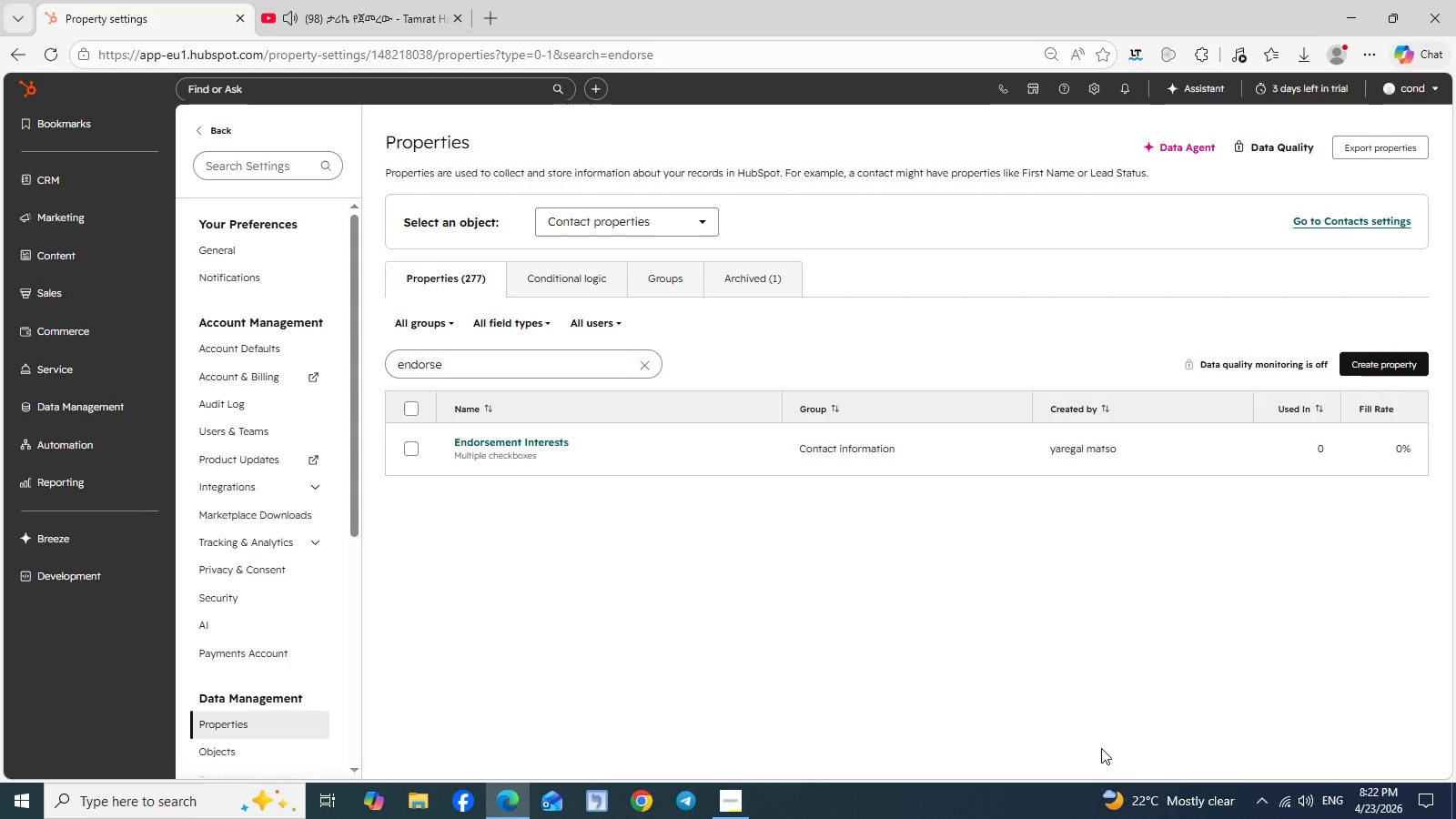 
left_click([704, 227])
 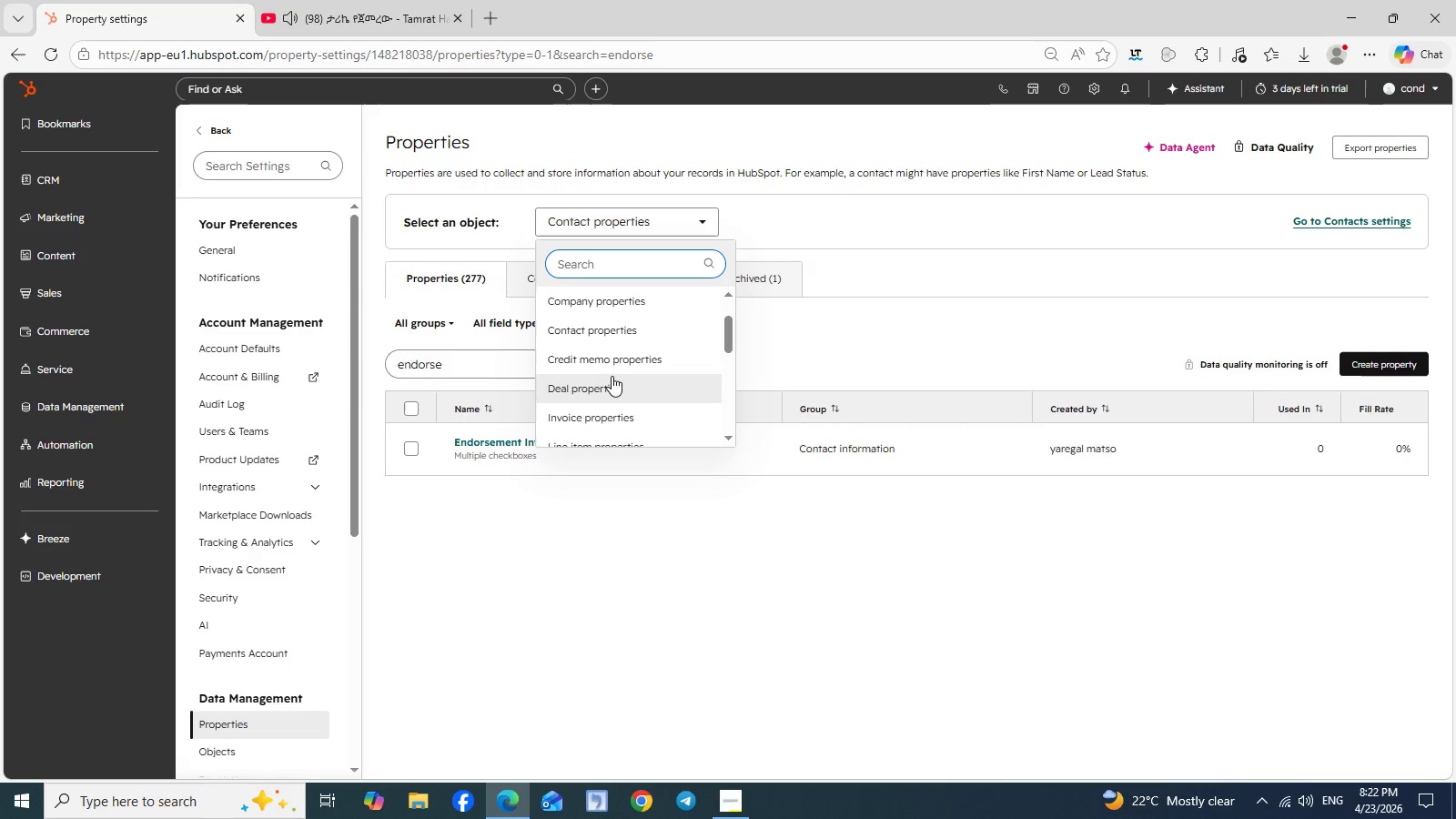 
left_click([604, 387])
 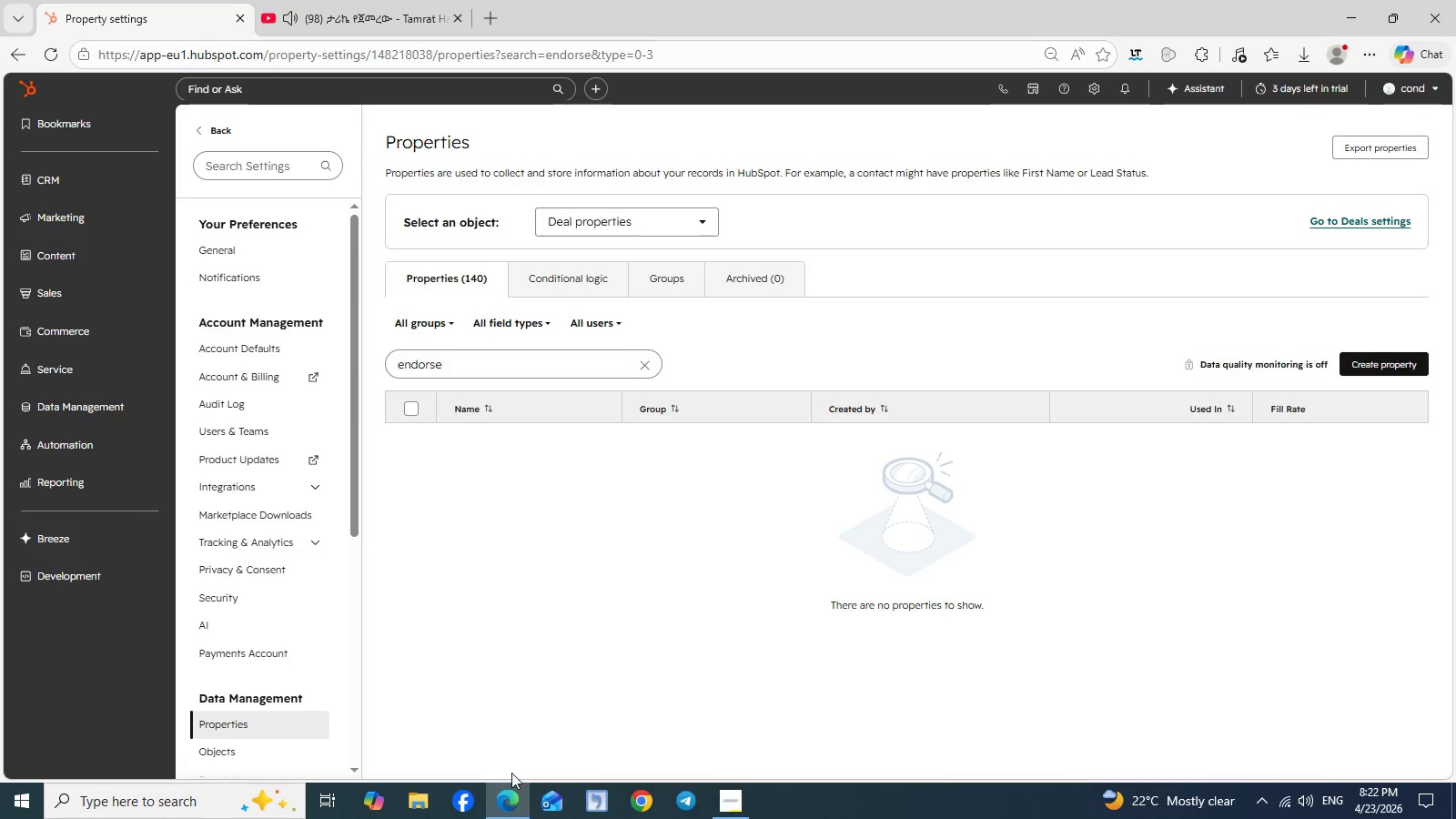 
wait(7.09)
 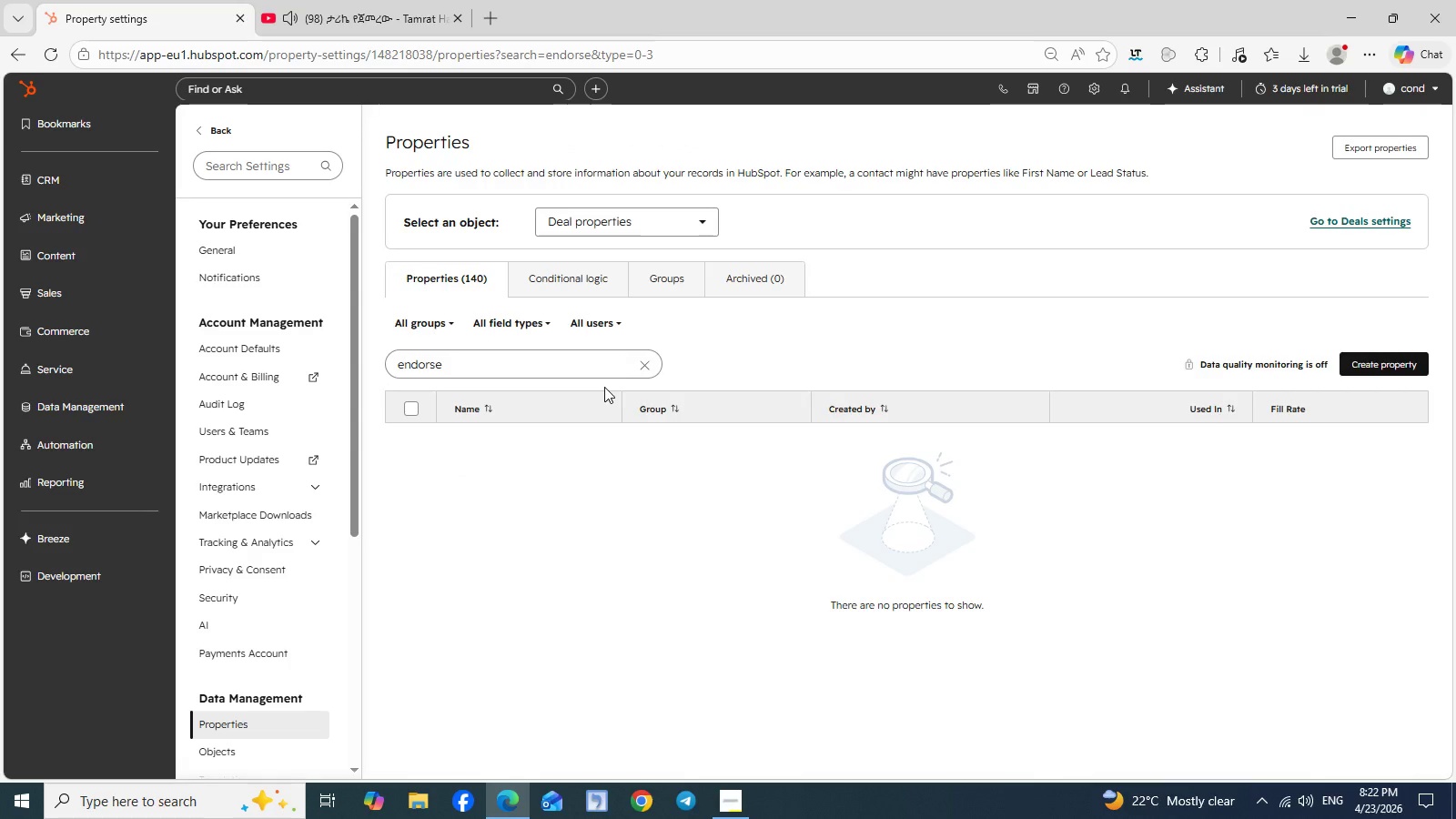 
left_click([733, 818])